 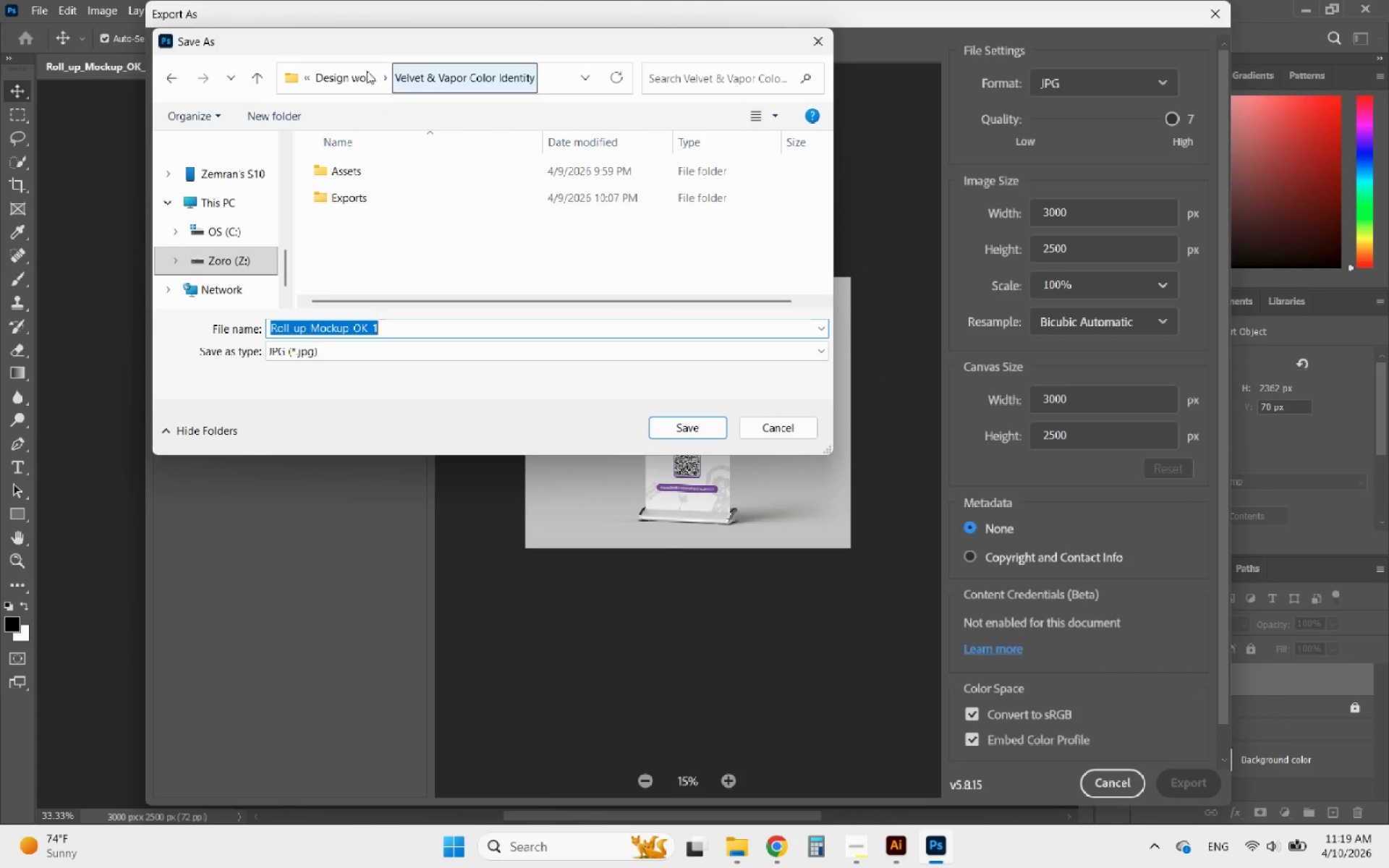 
left_click([337, 88])
 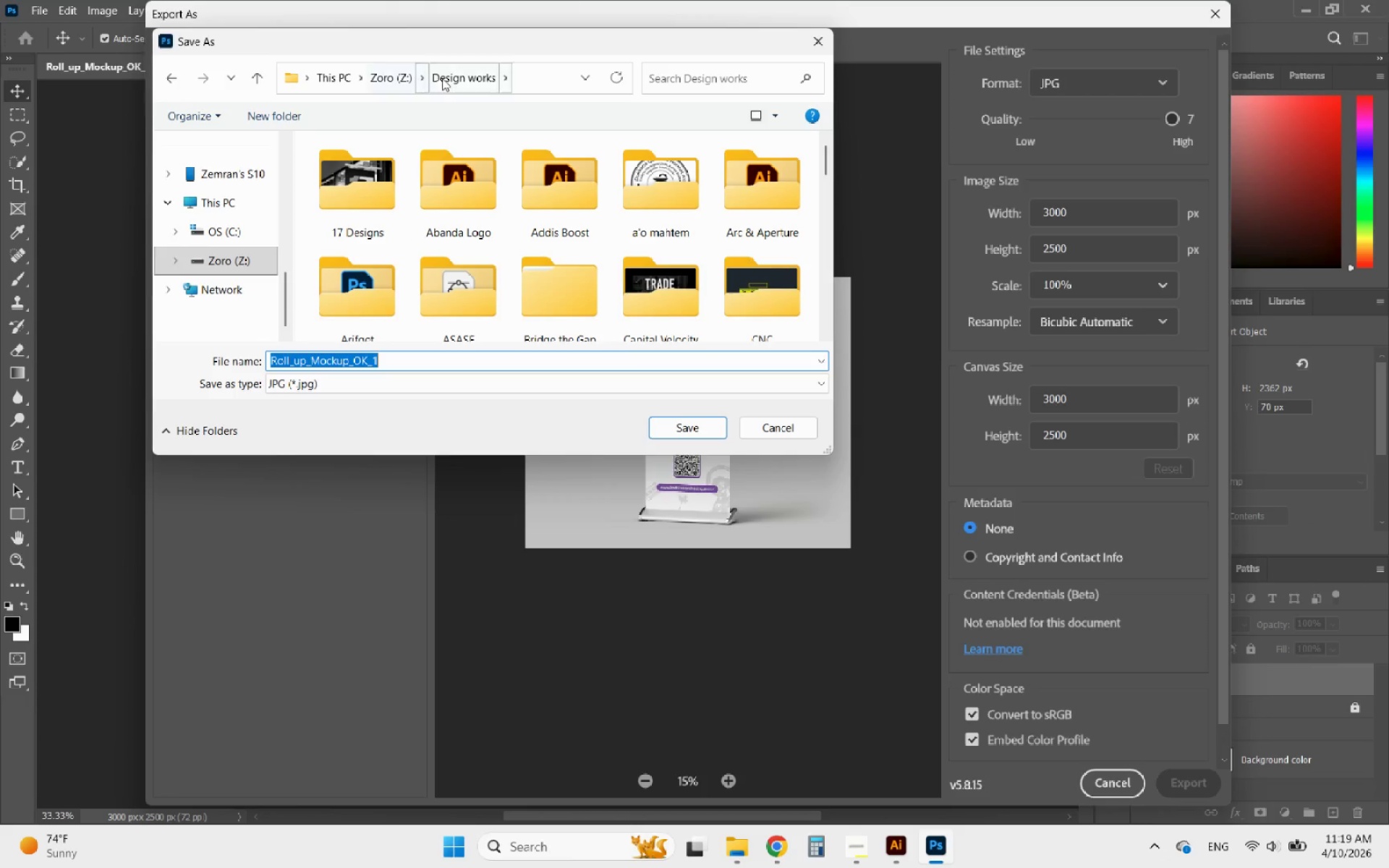 
scroll: coordinate [415, 275], scroll_direction: down, amount: 4.0
 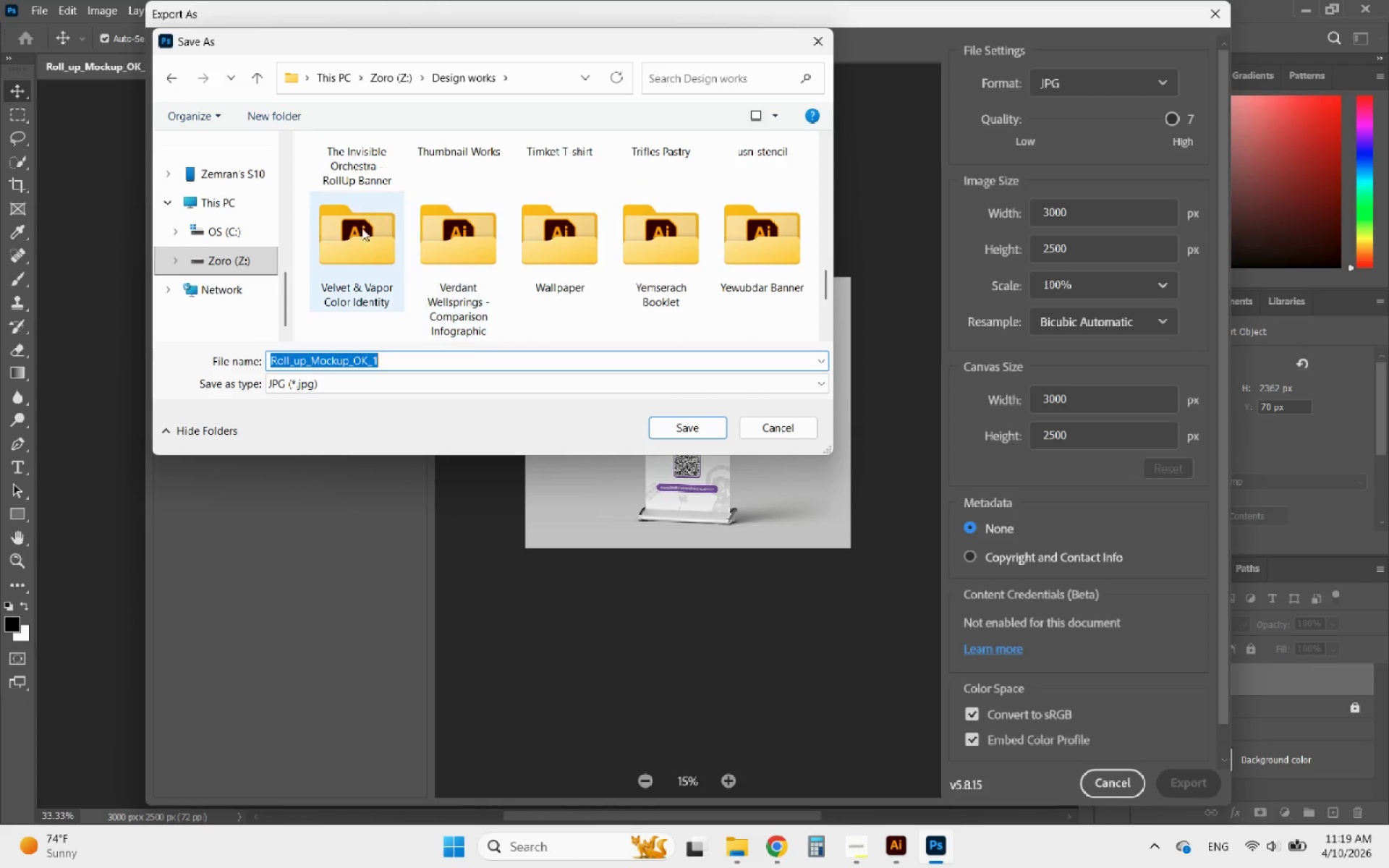 
double_click([357, 175])
 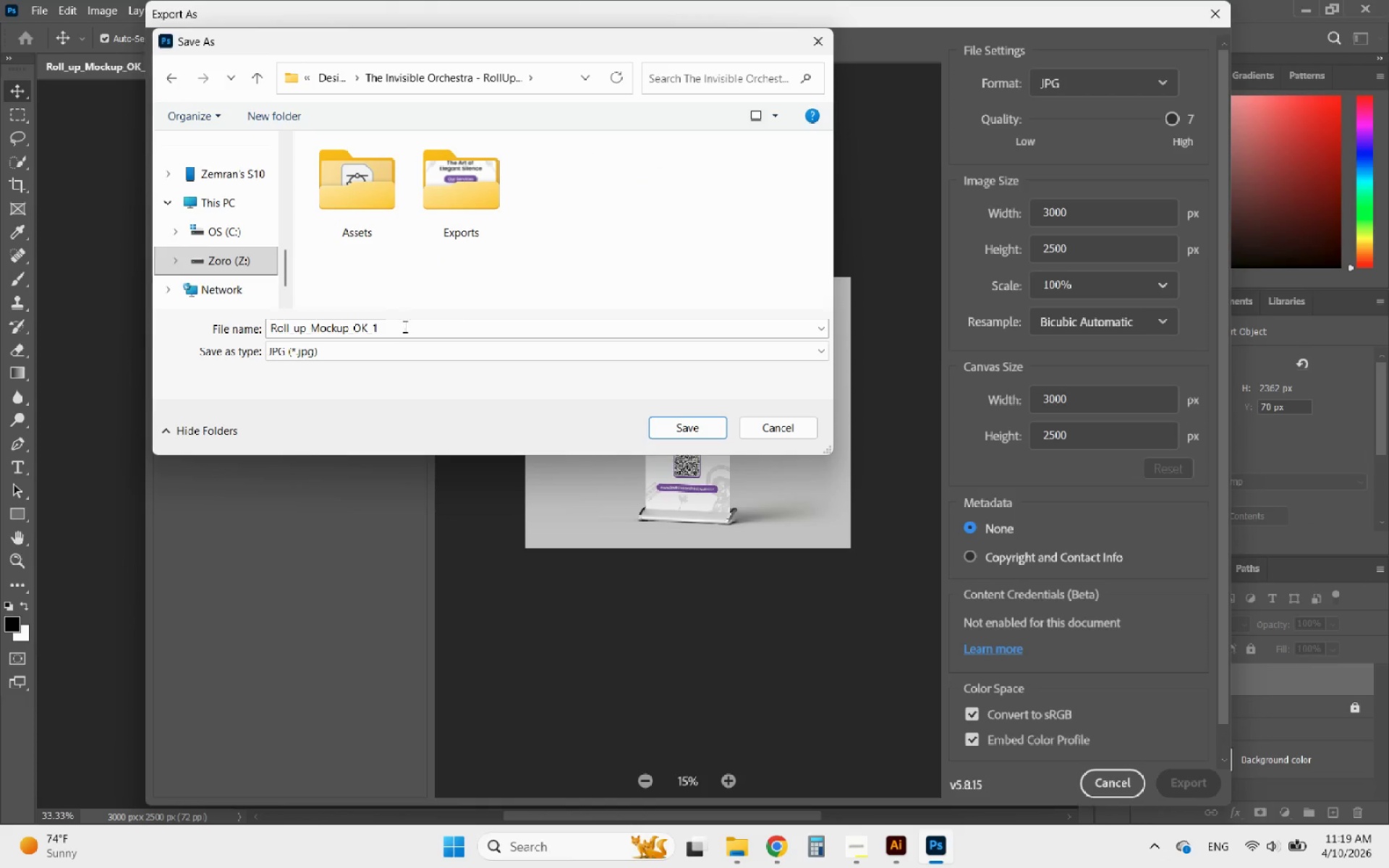 
double_click([405, 327])
 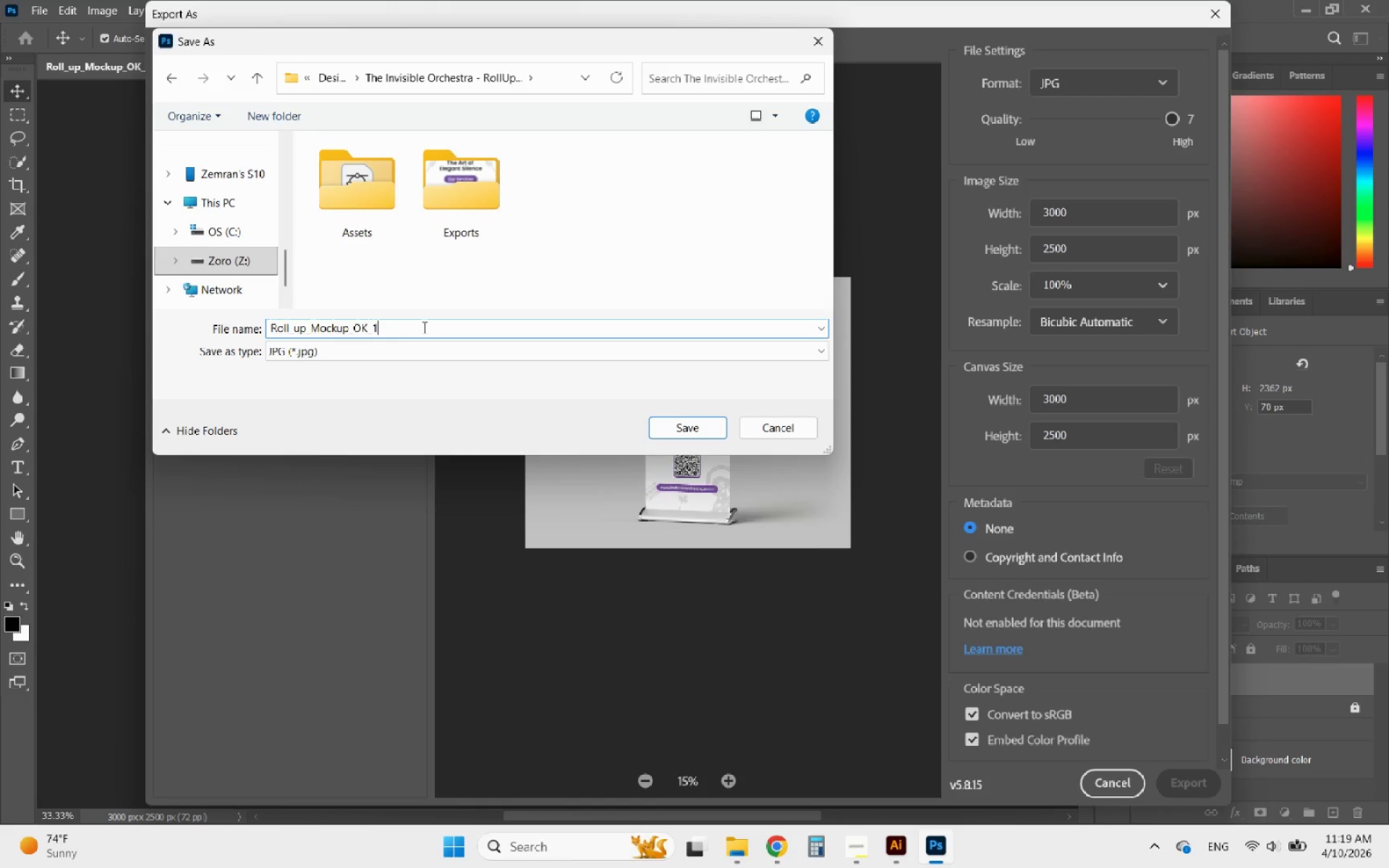 
left_click_drag(start_coordinate=[423, 327], to_coordinate=[354, 335])
 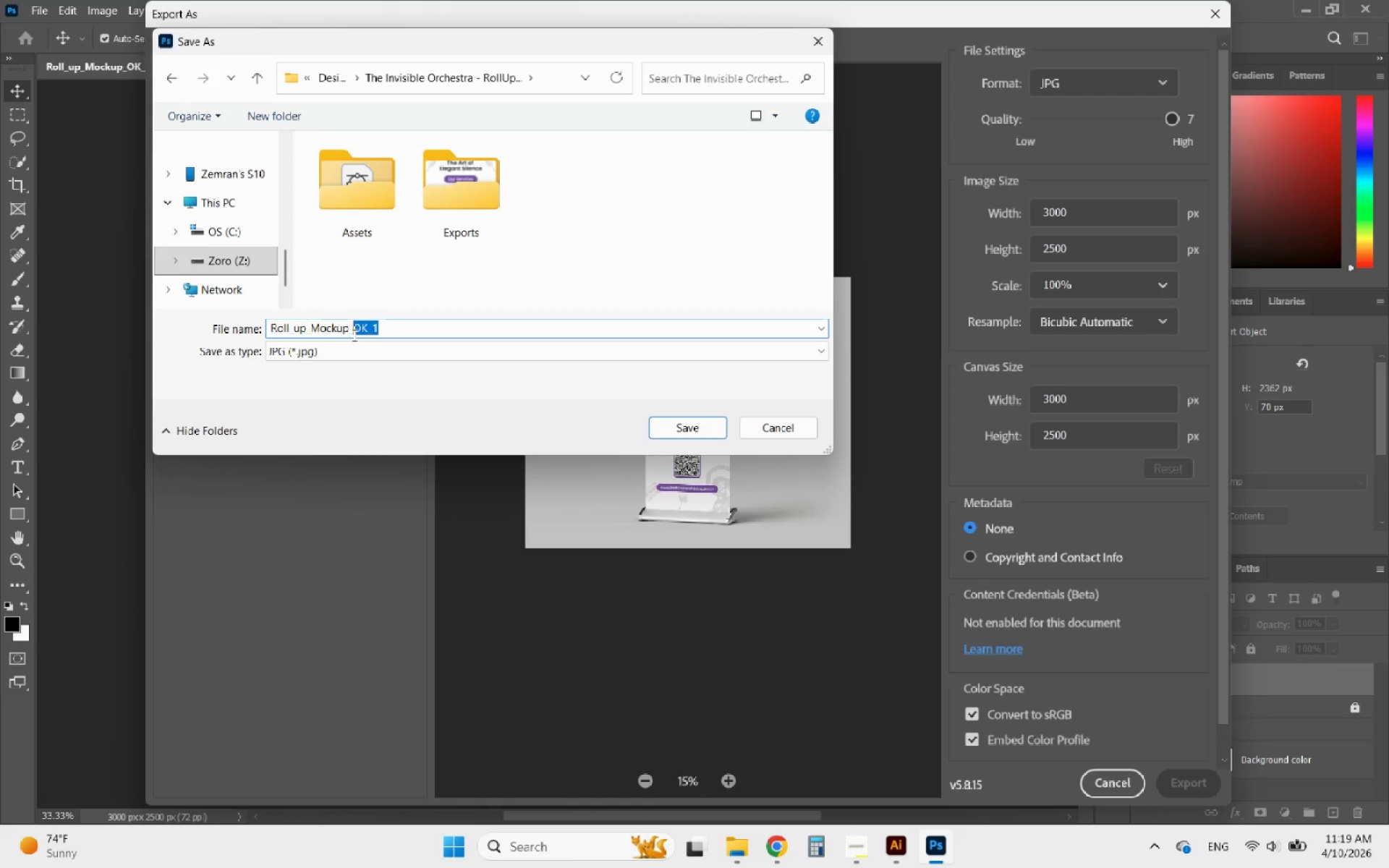 
key(Backspace)
 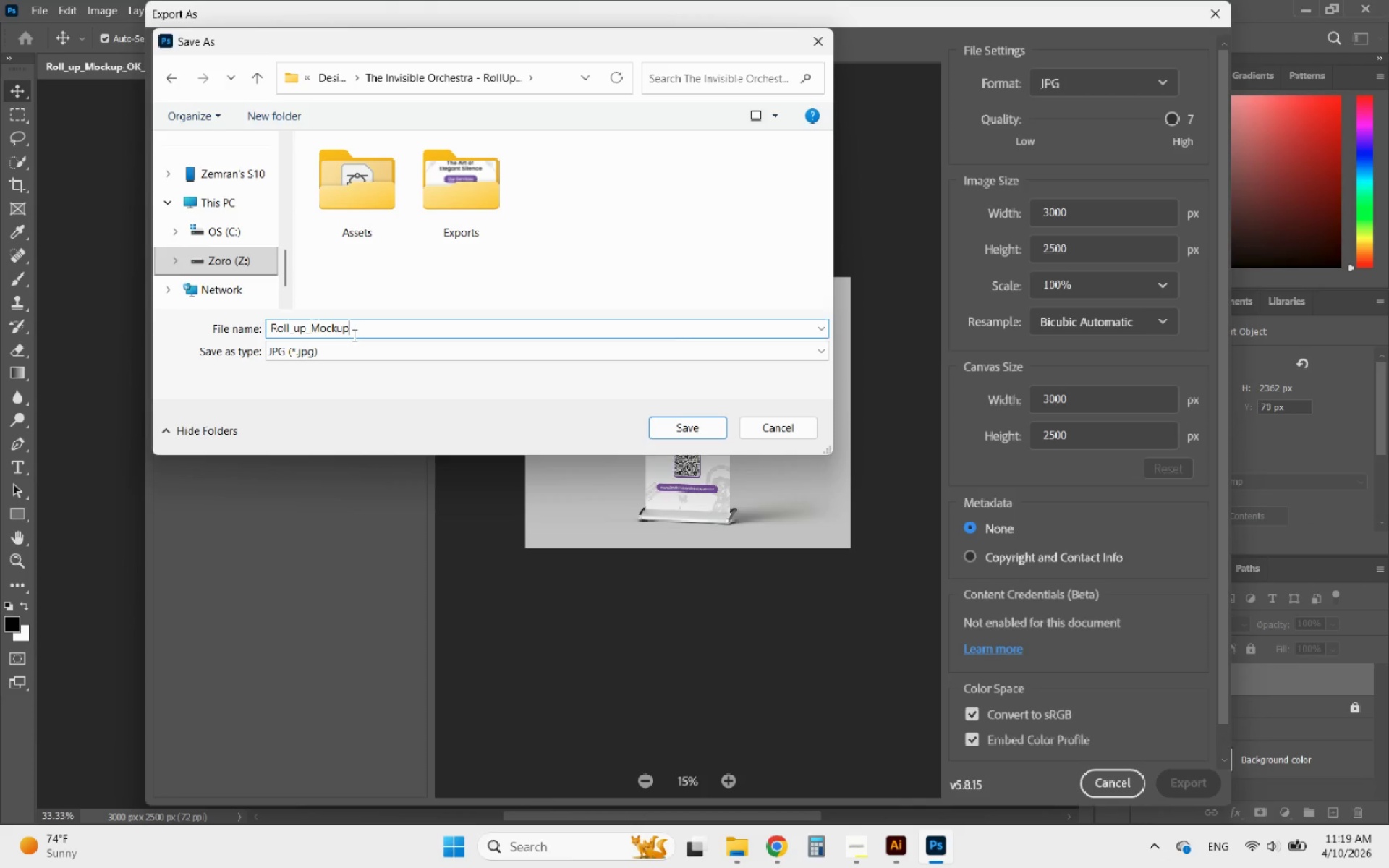 
key(Backspace)
 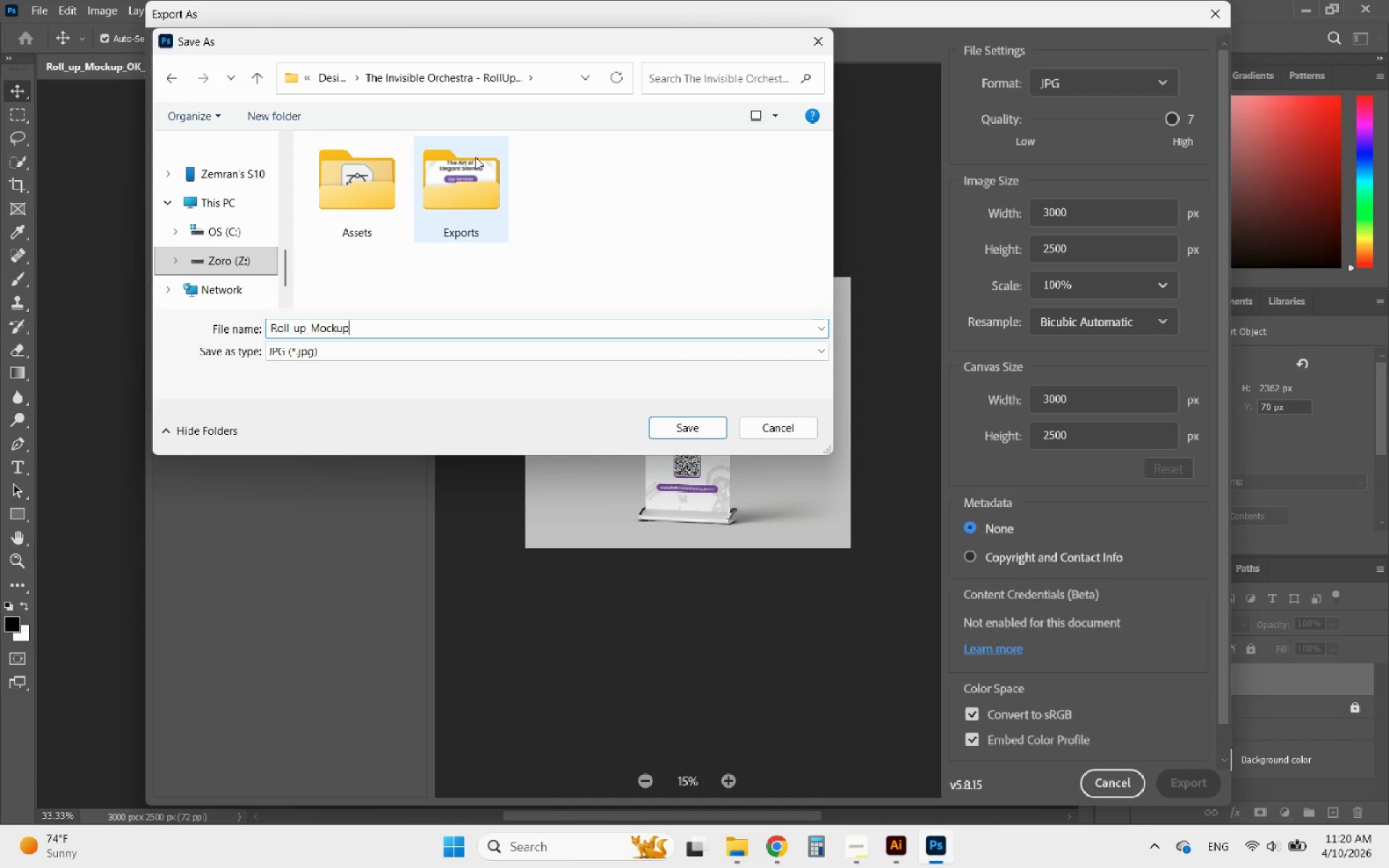 
double_click([471, 182])
 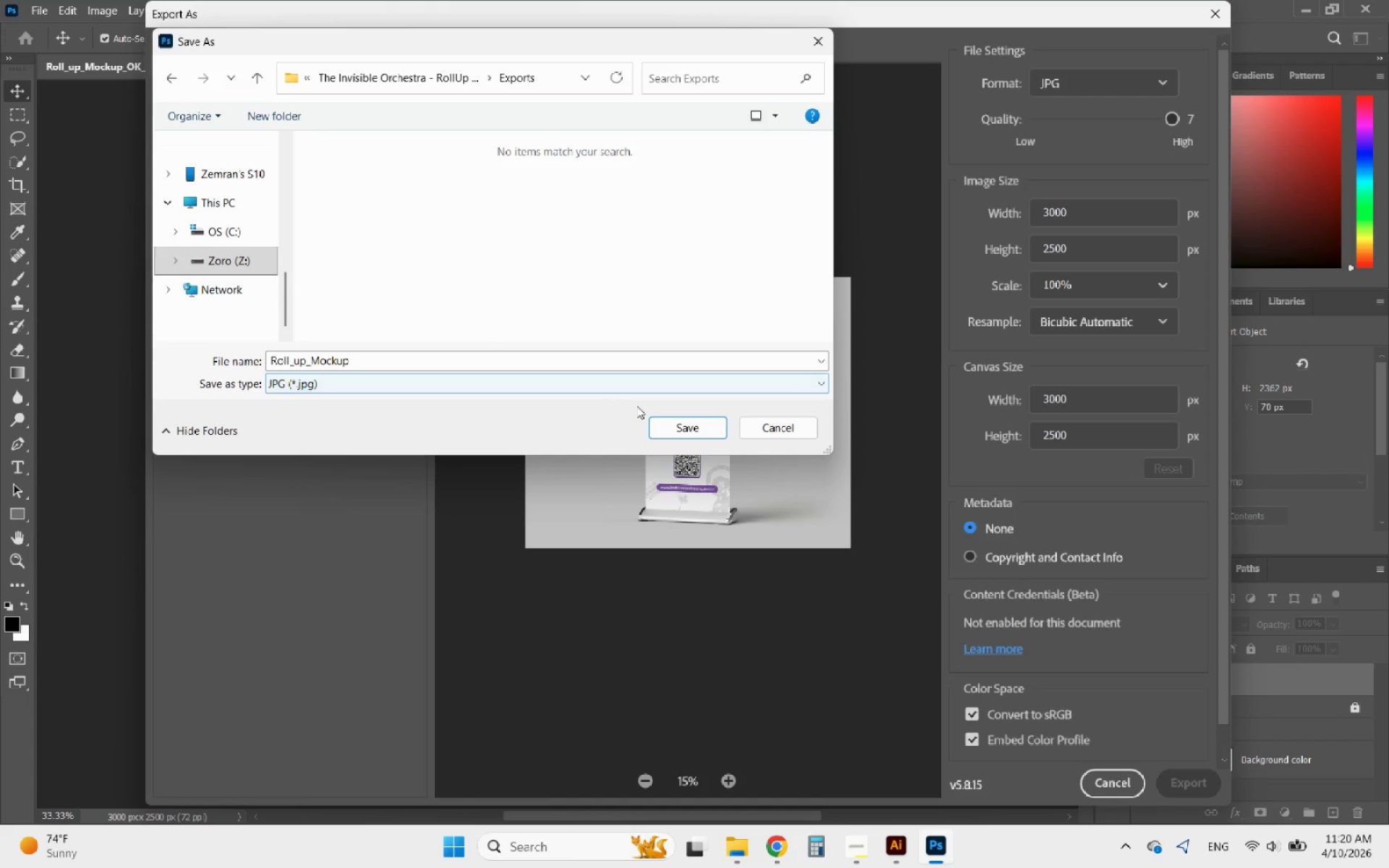 
left_click([663, 427])
 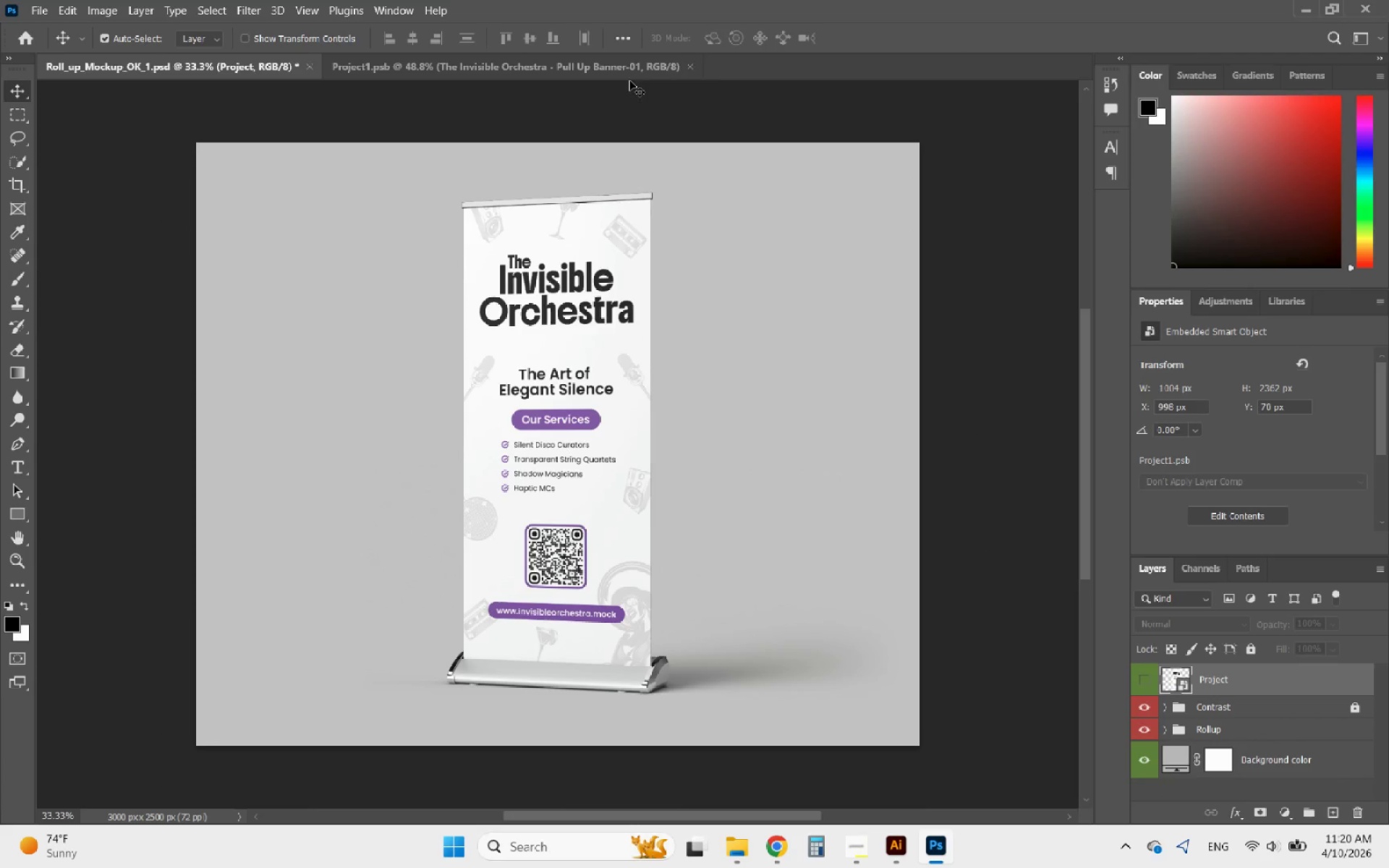 
left_click([694, 65])
 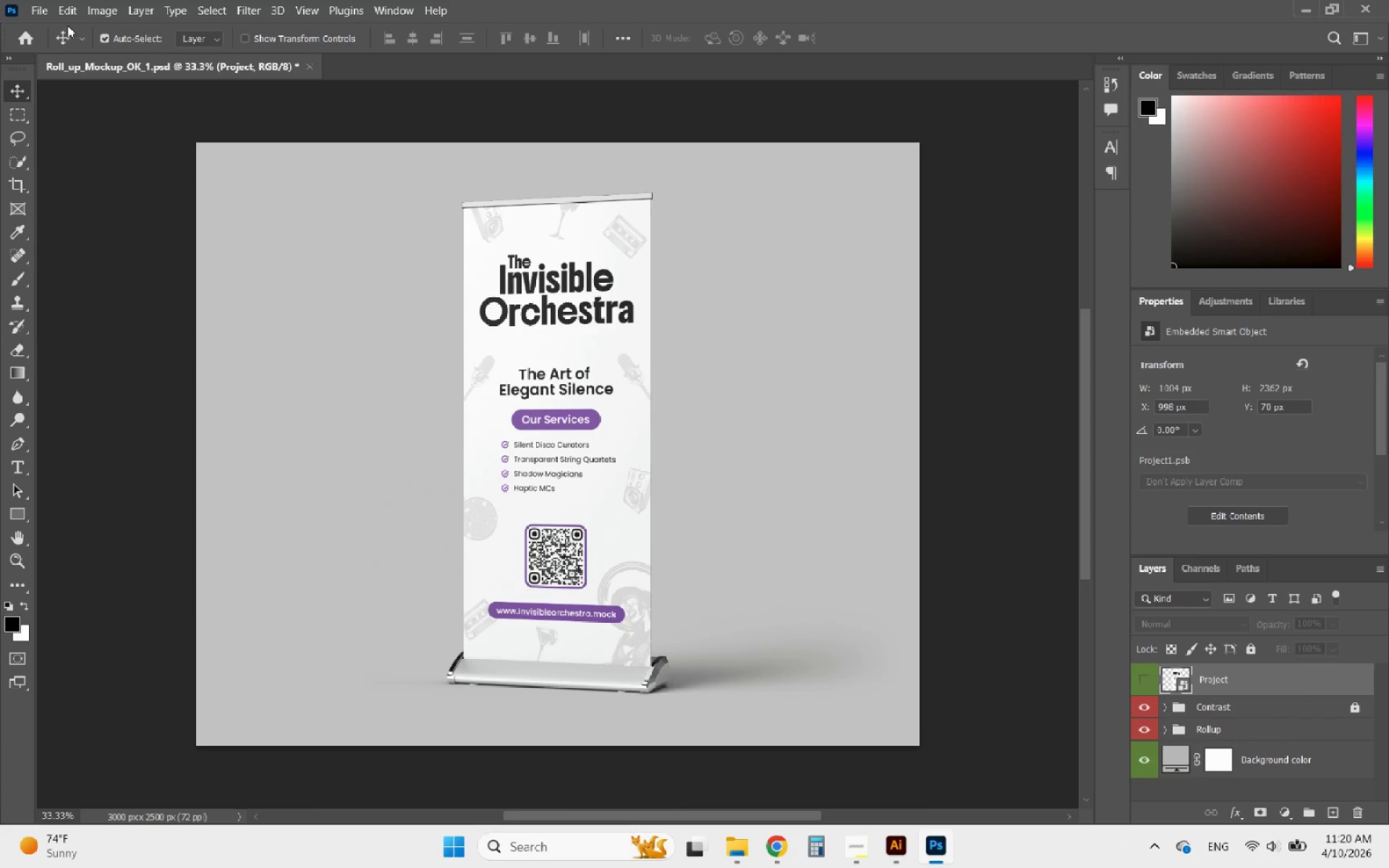 
left_click([34, 5])
 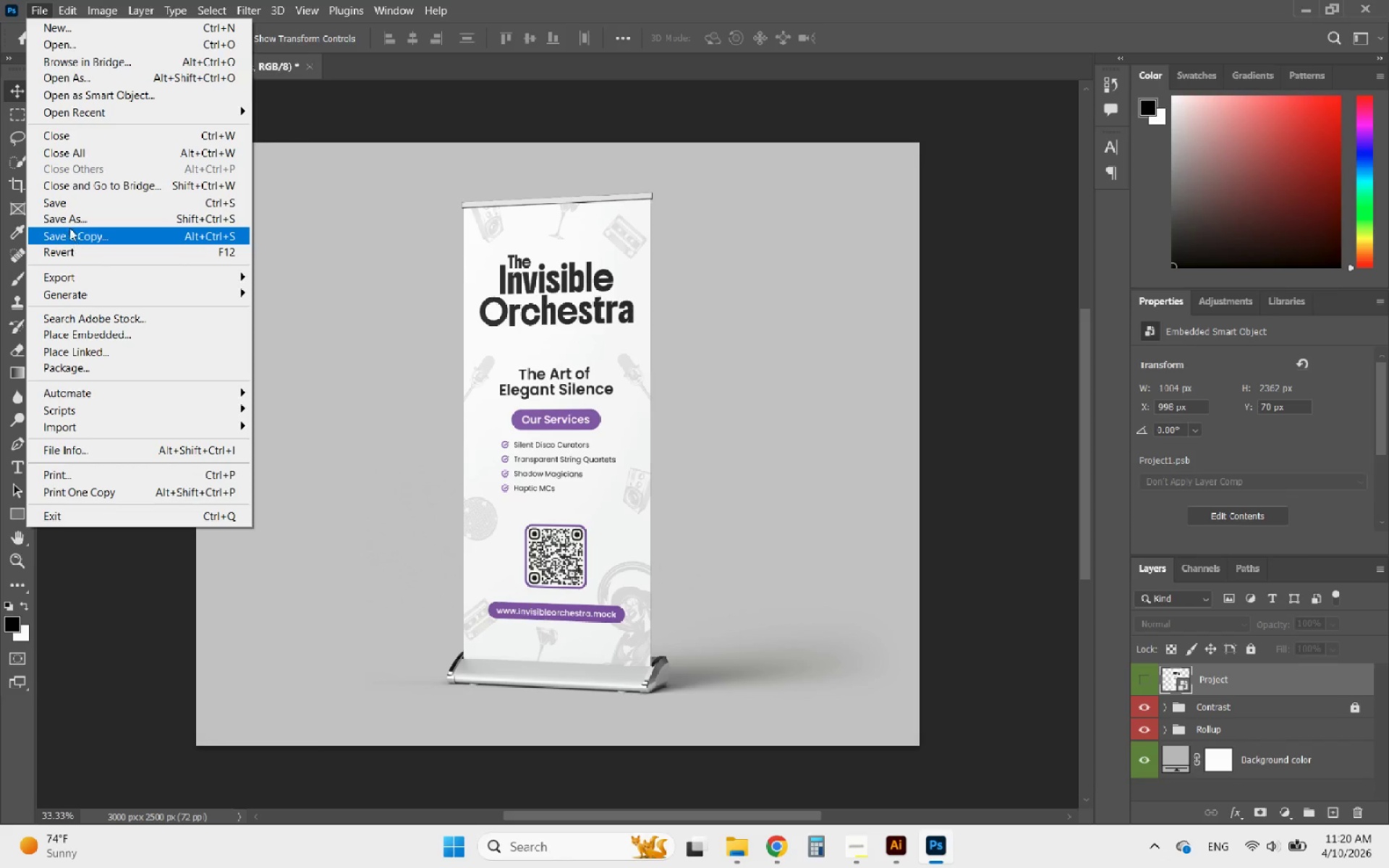 
left_click([61, 205])
 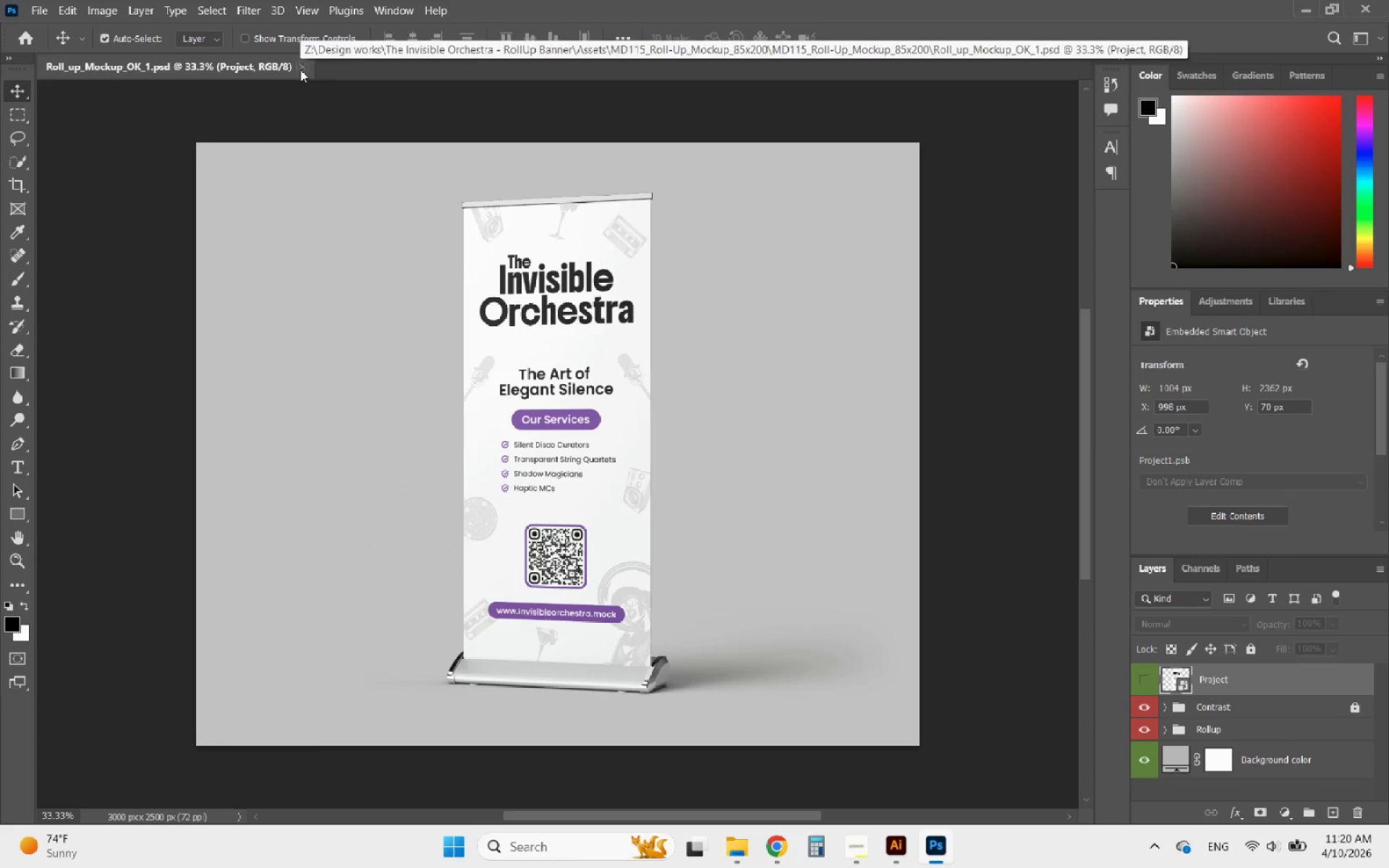 
left_click([300, 69])
 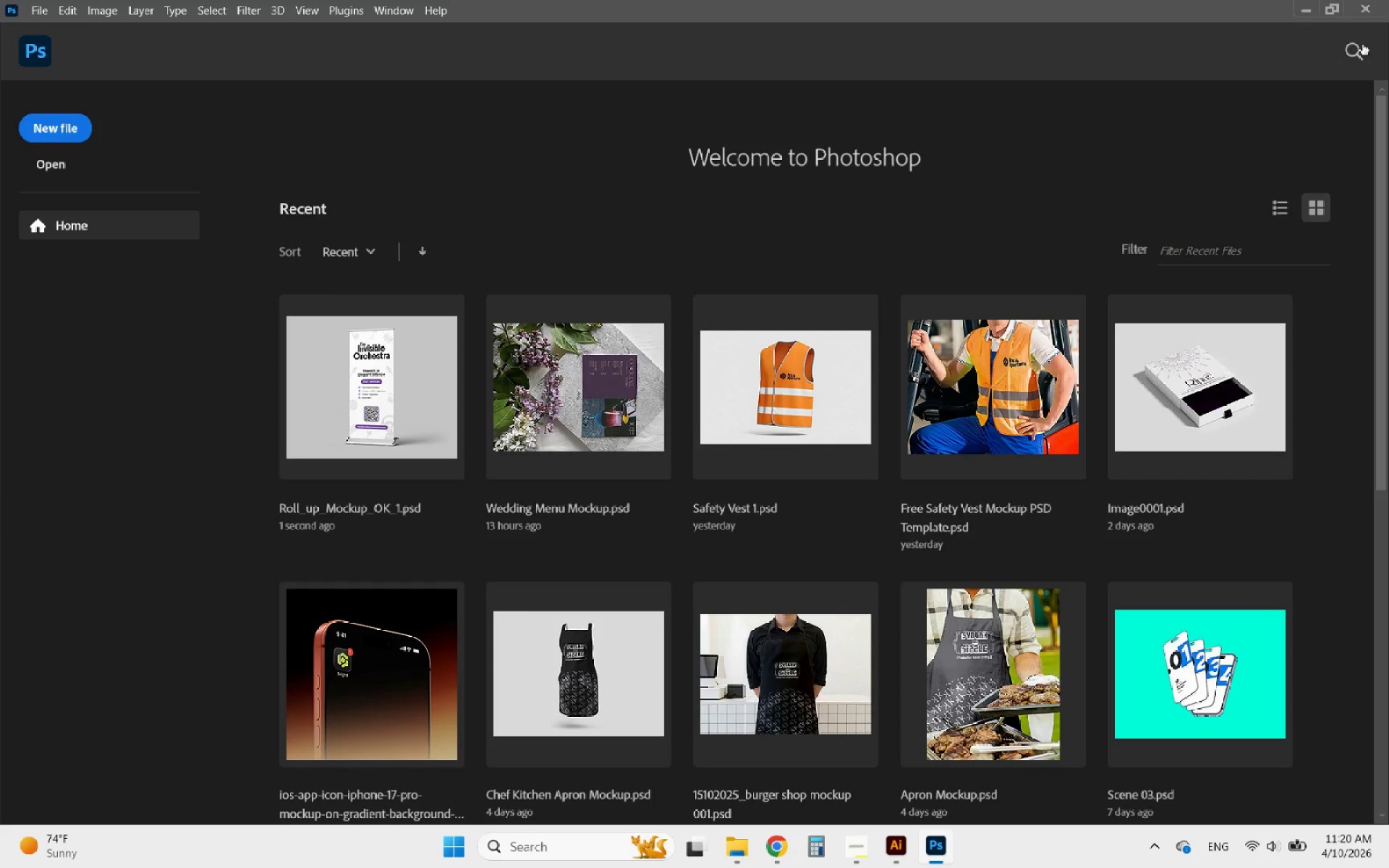 
left_click([1373, 6])
 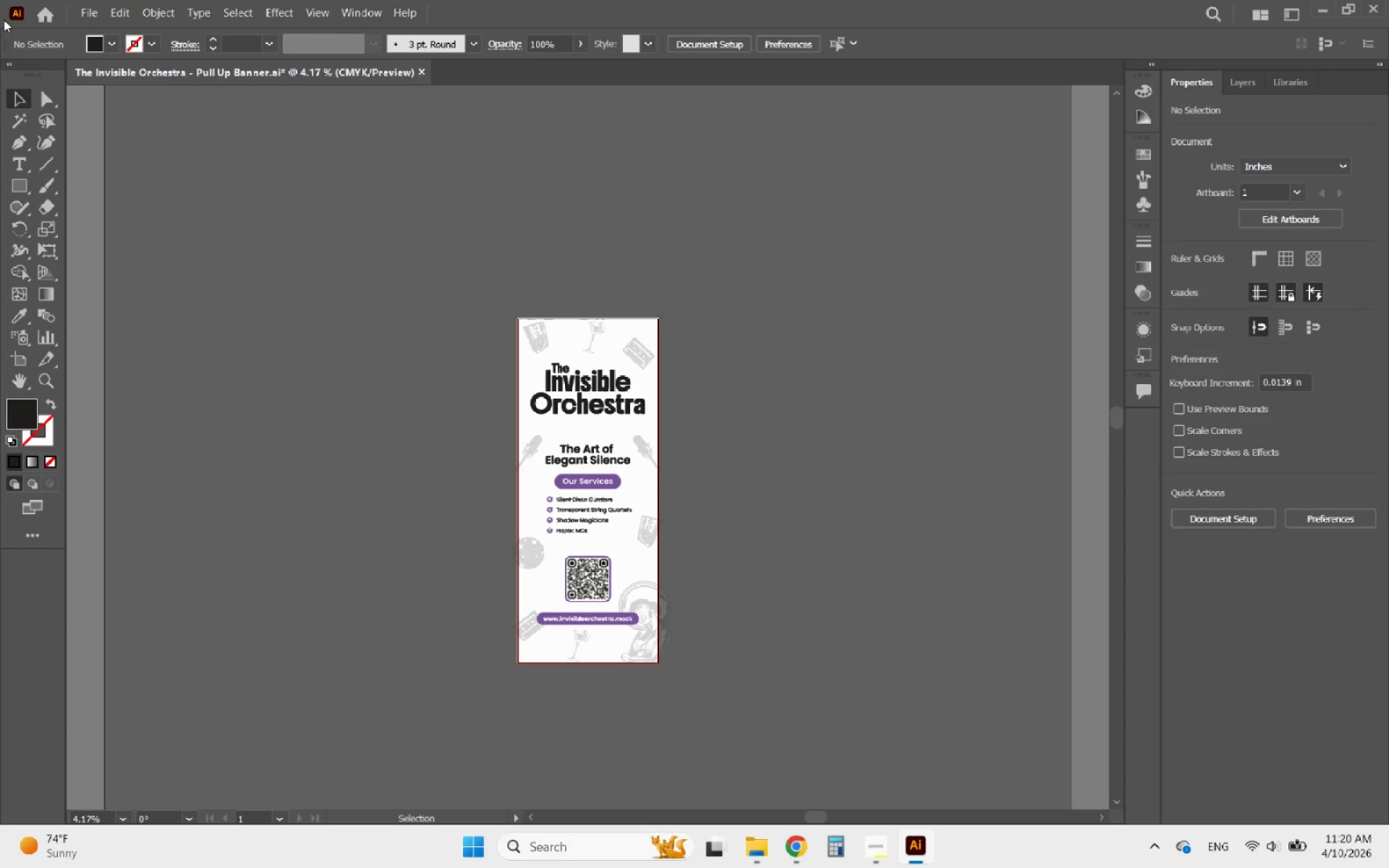 
left_click([80, 9])
 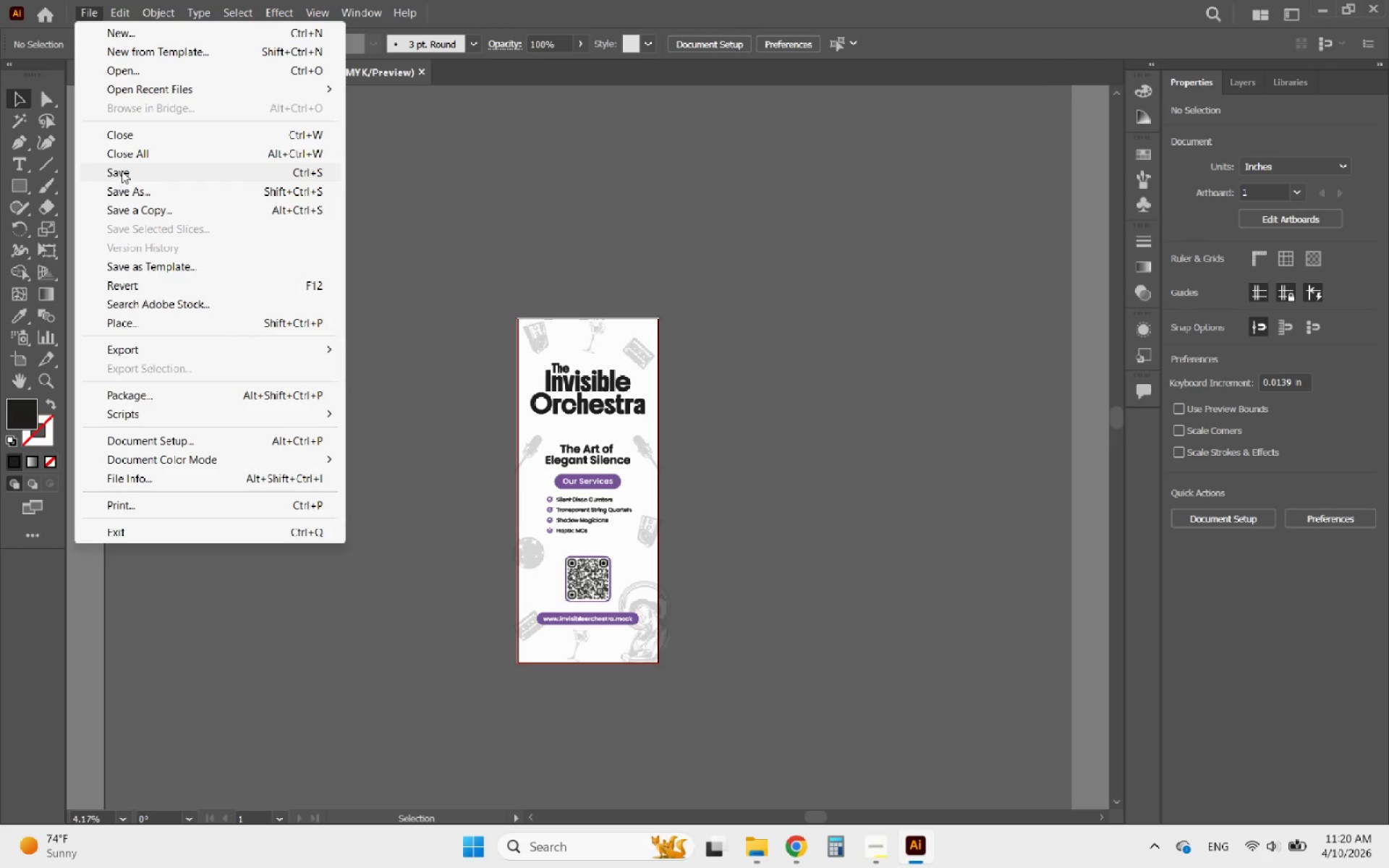 
left_click([122, 171])
 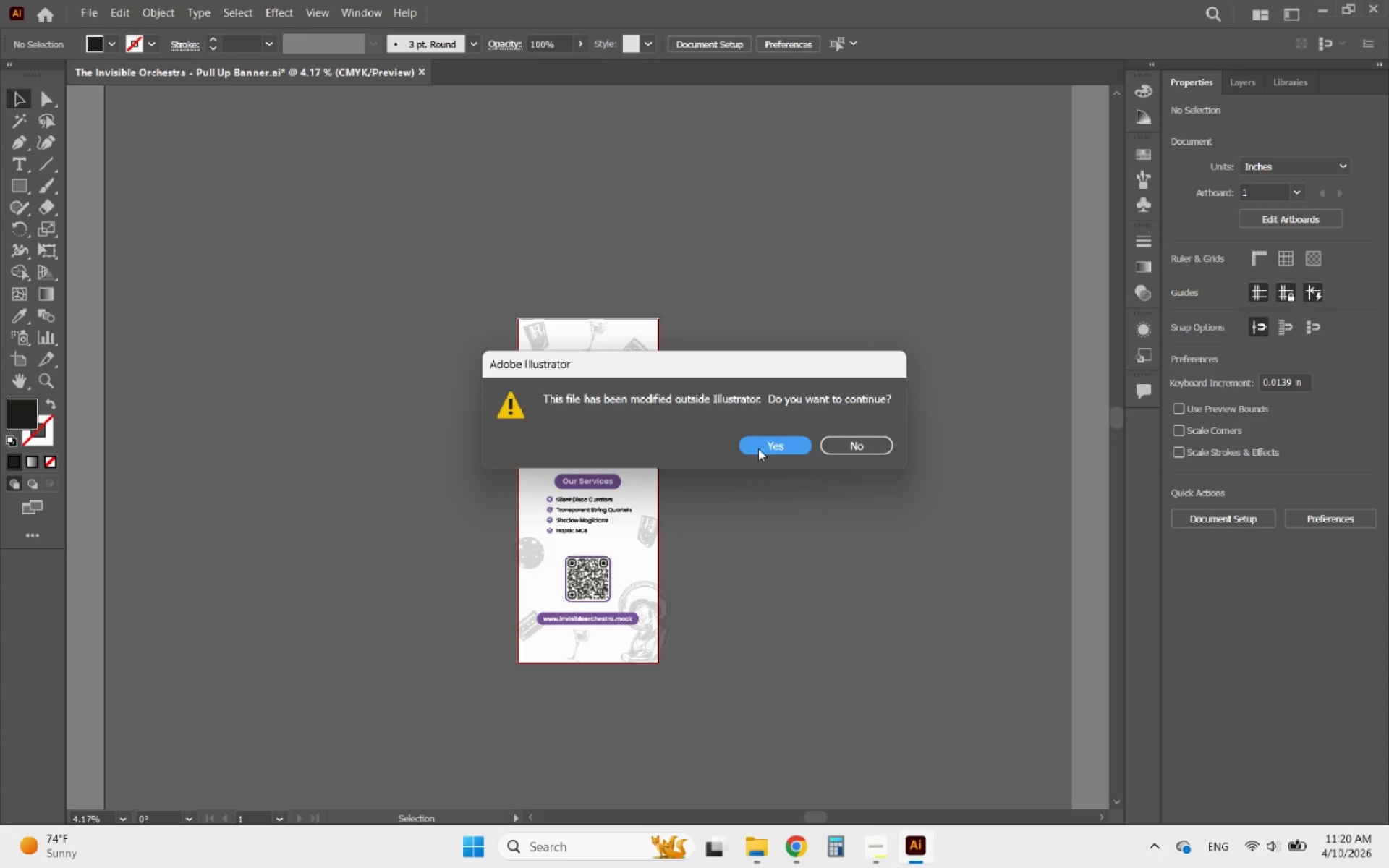 
wait(6.3)
 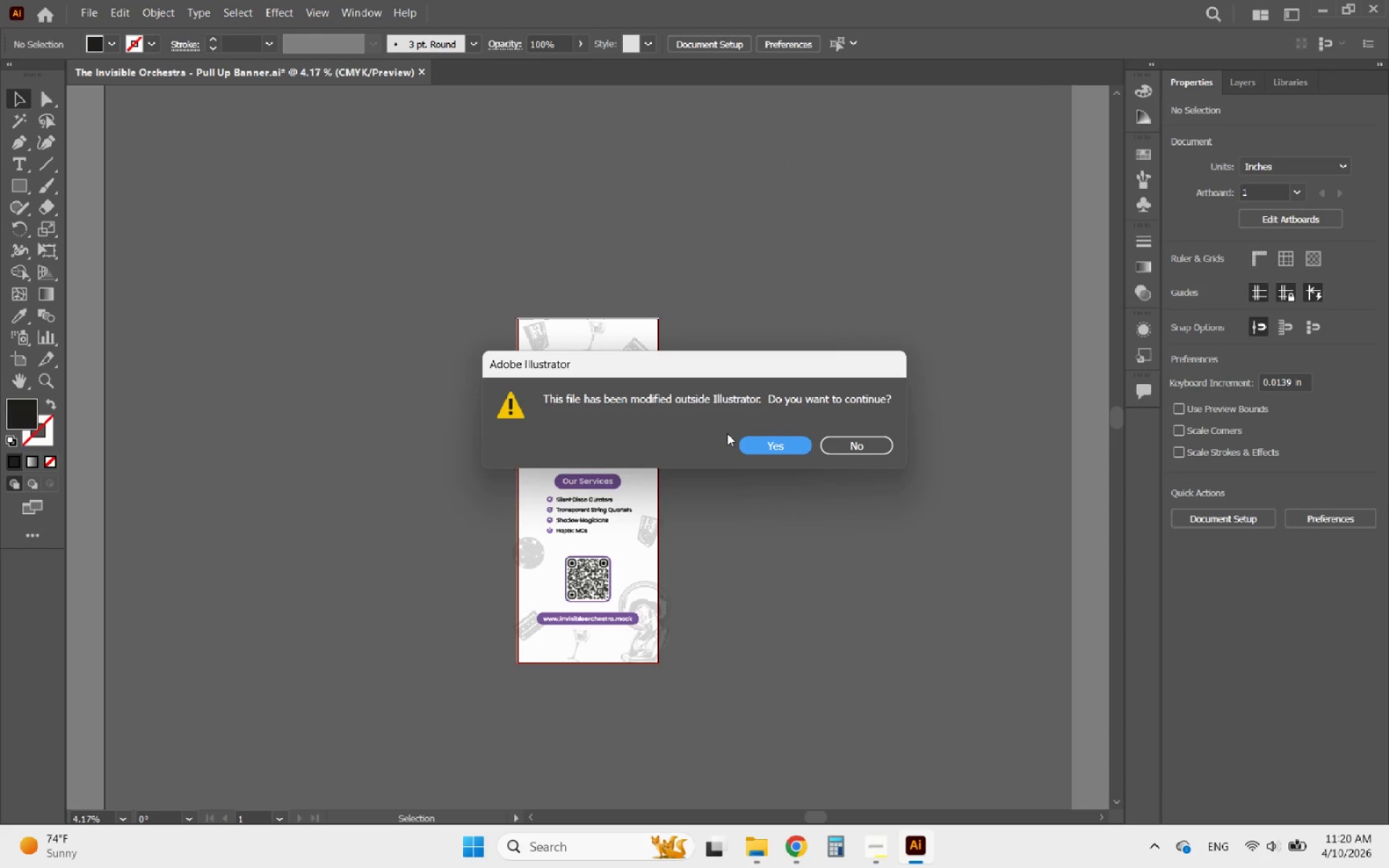 
left_click([857, 445])
 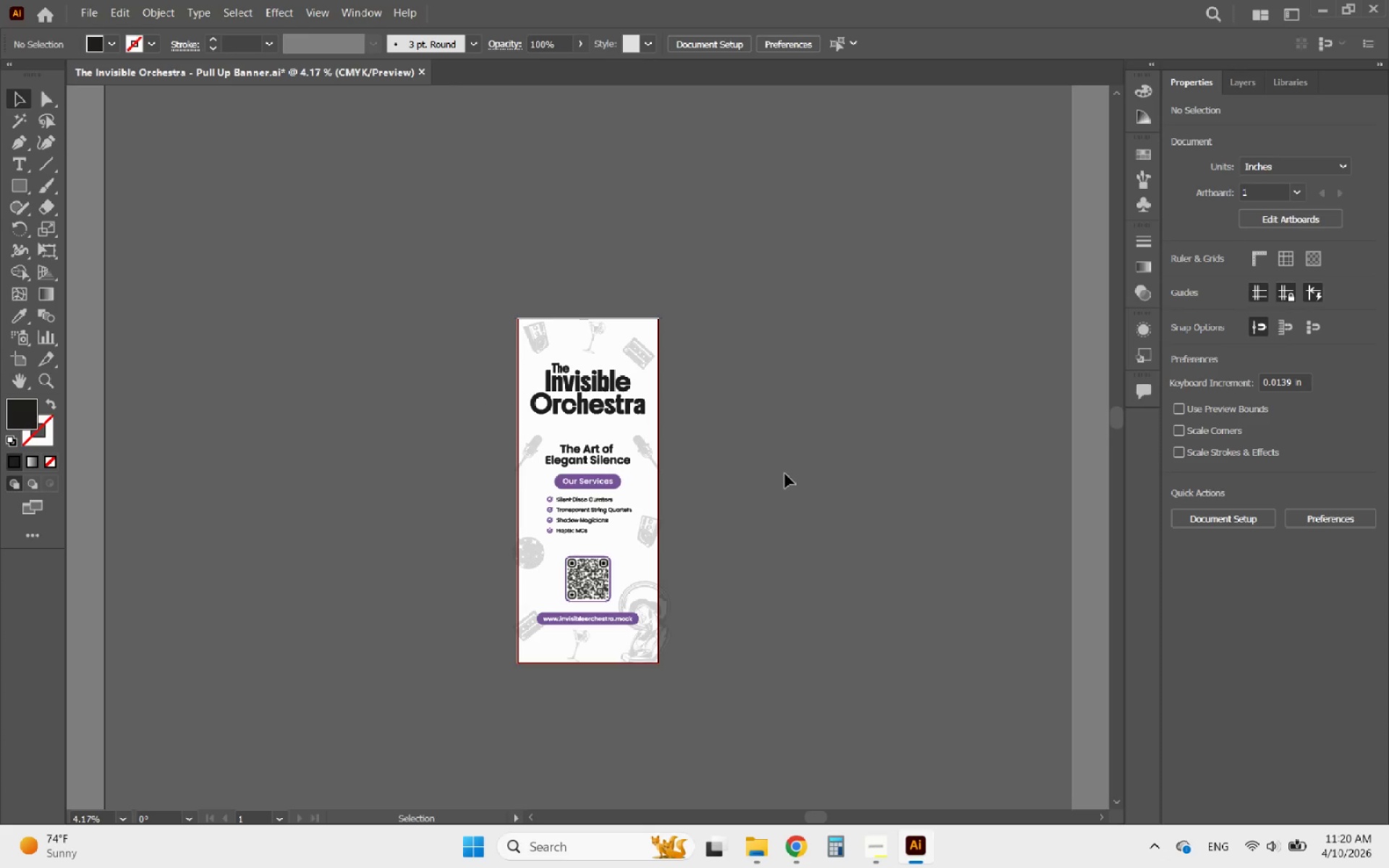 
left_click([779, 474])
 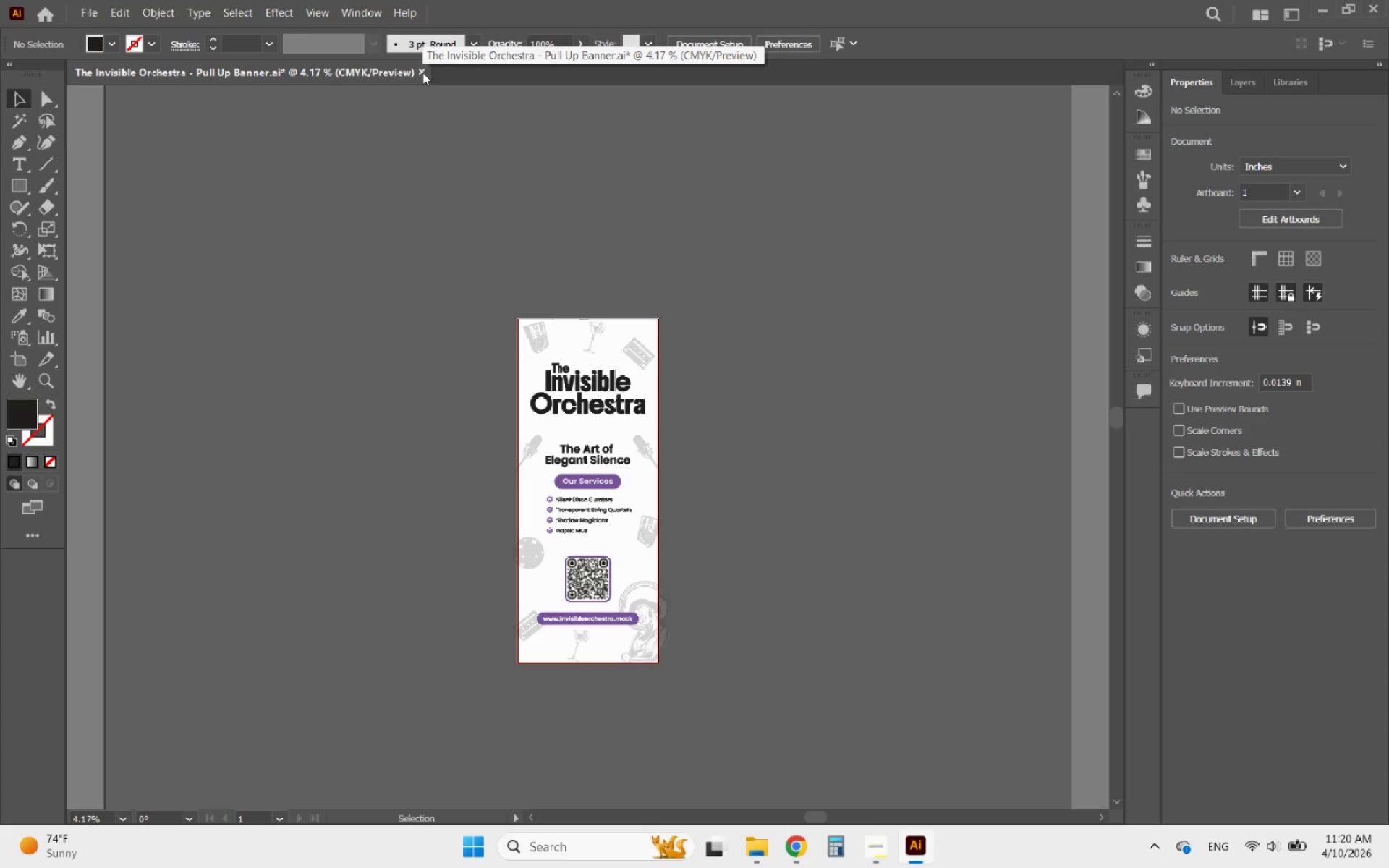 
left_click([422, 72])
 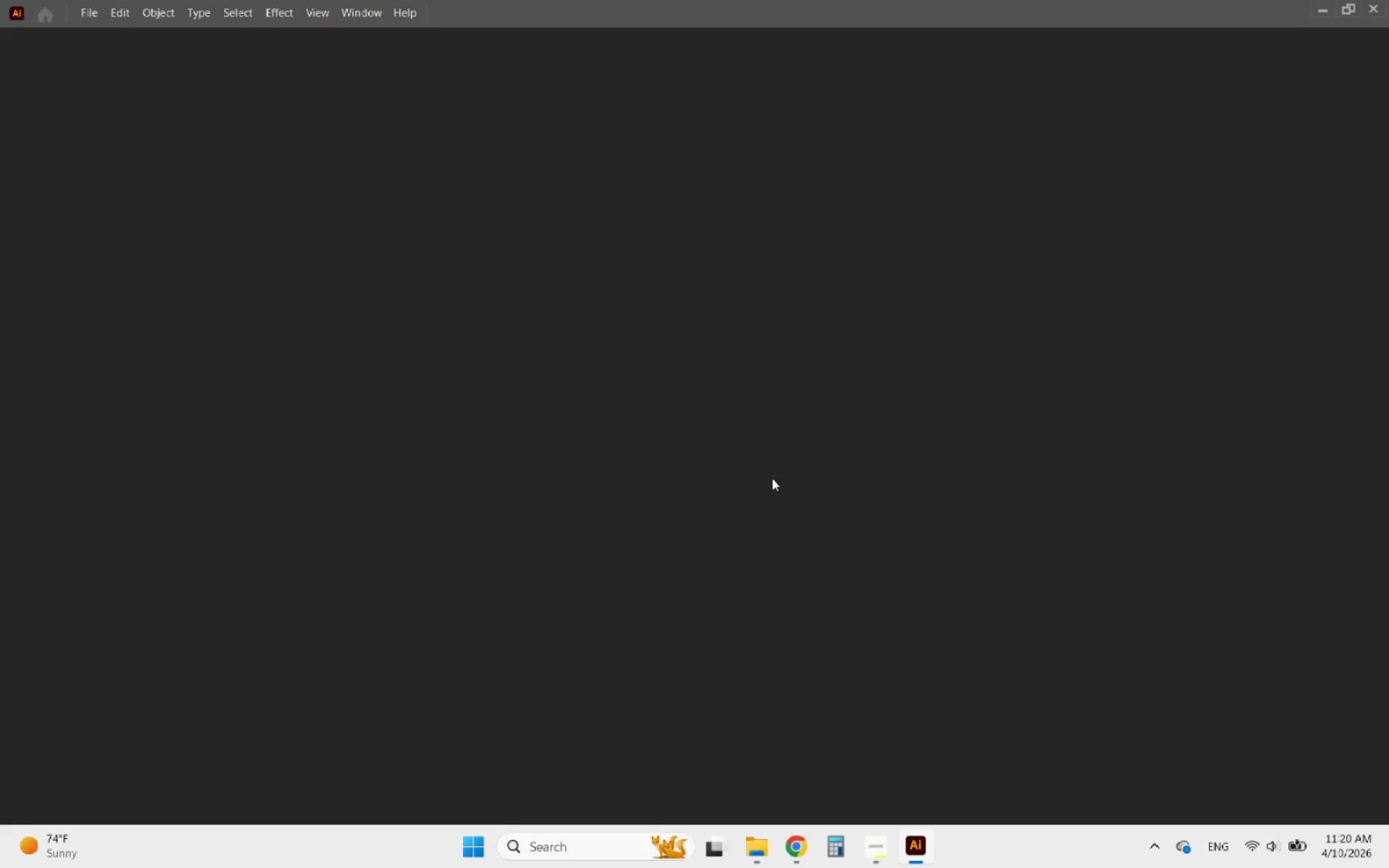 